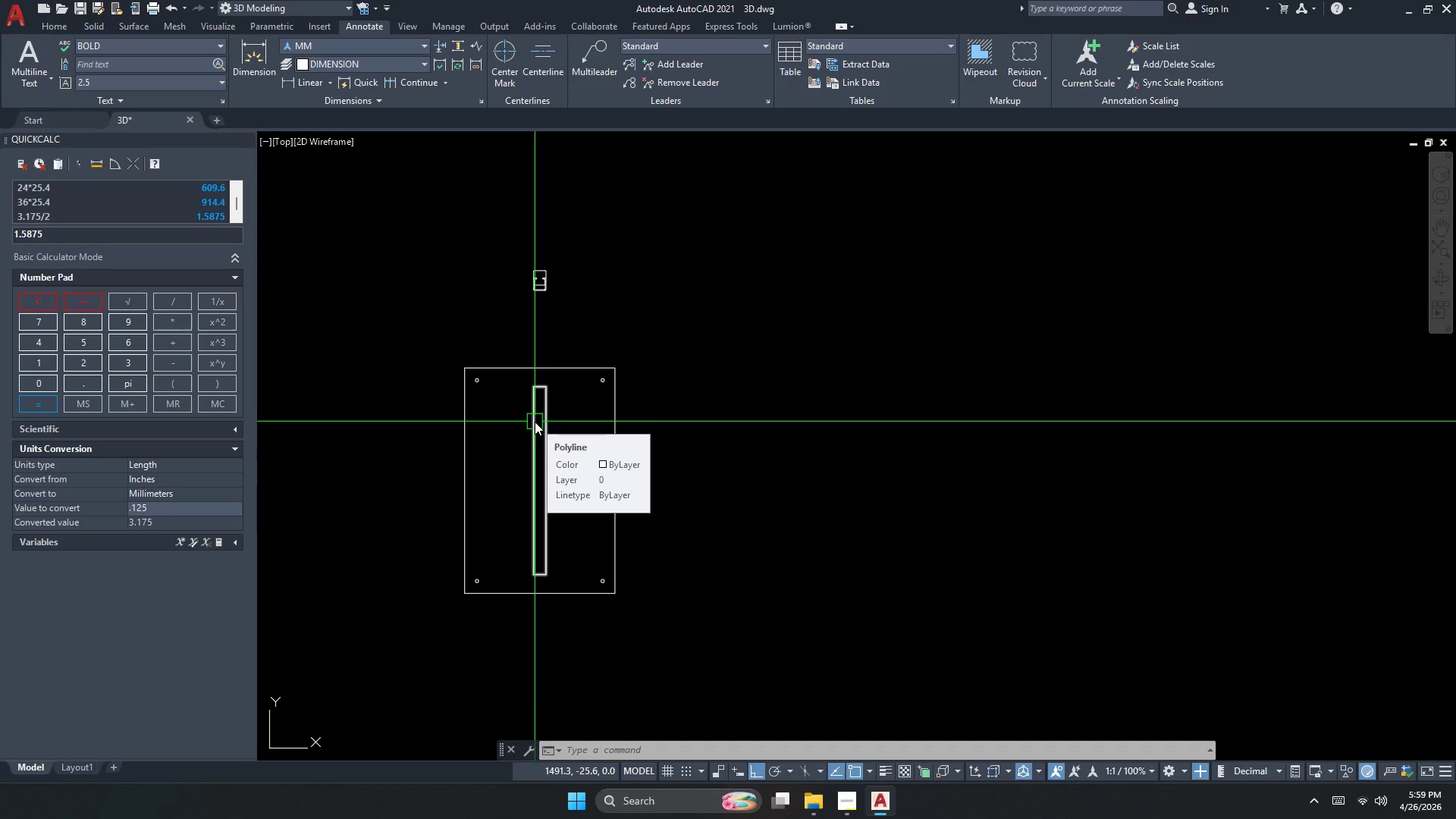 
scroll: coordinate [541, 415], scroll_direction: none, amount: 0.0
 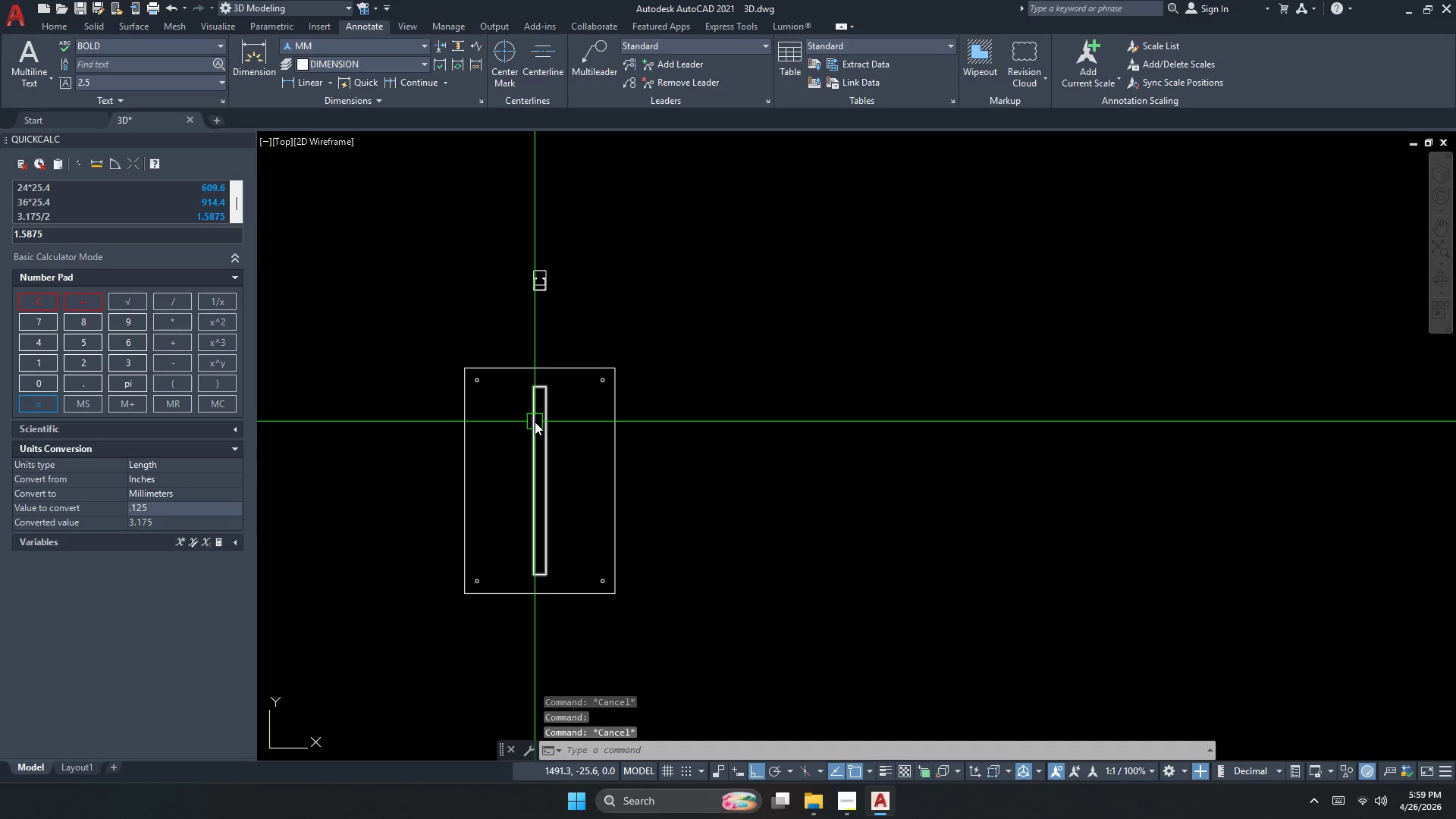 
wait(12.39)
 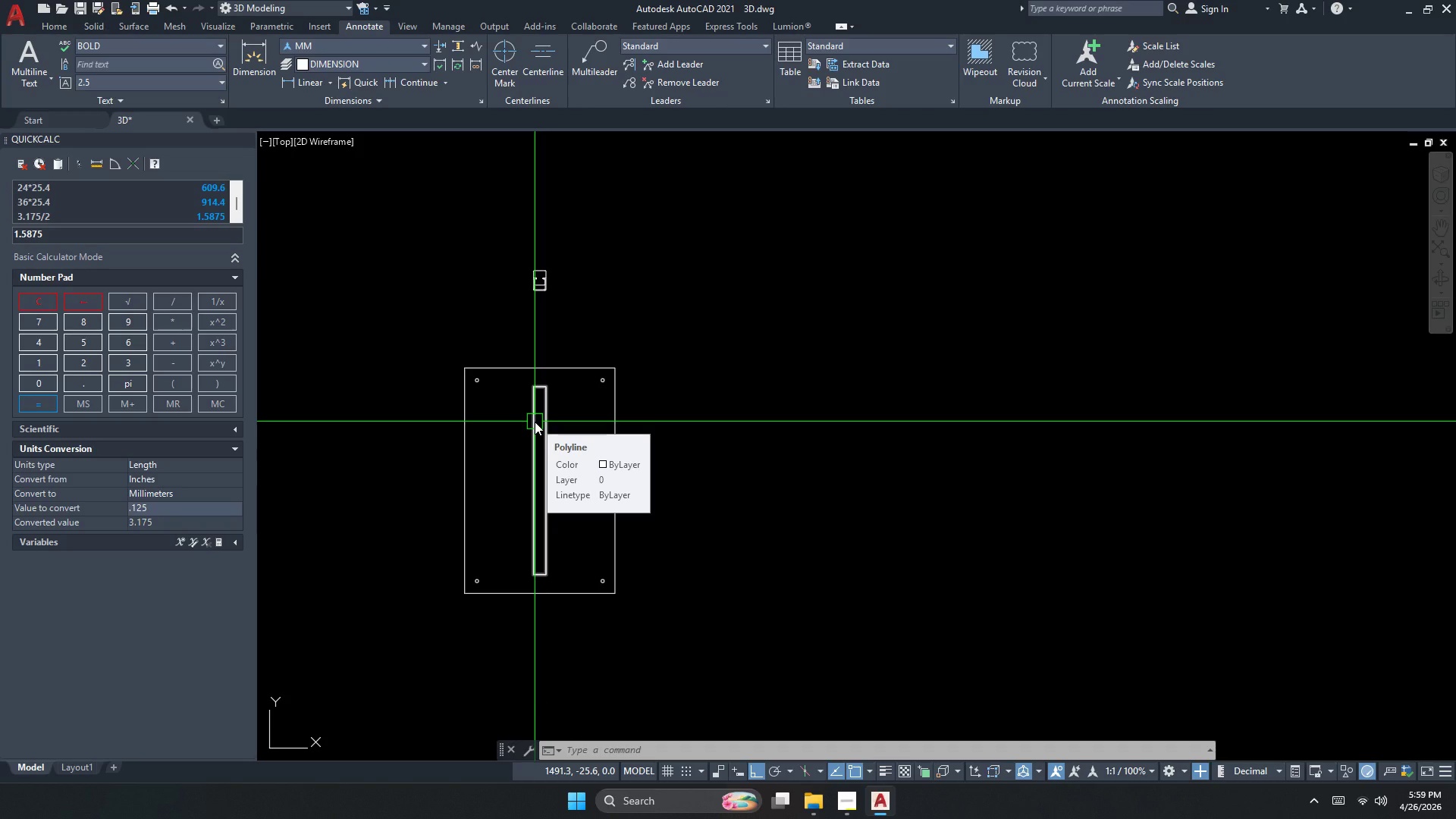 
key(Control+ControlLeft)
 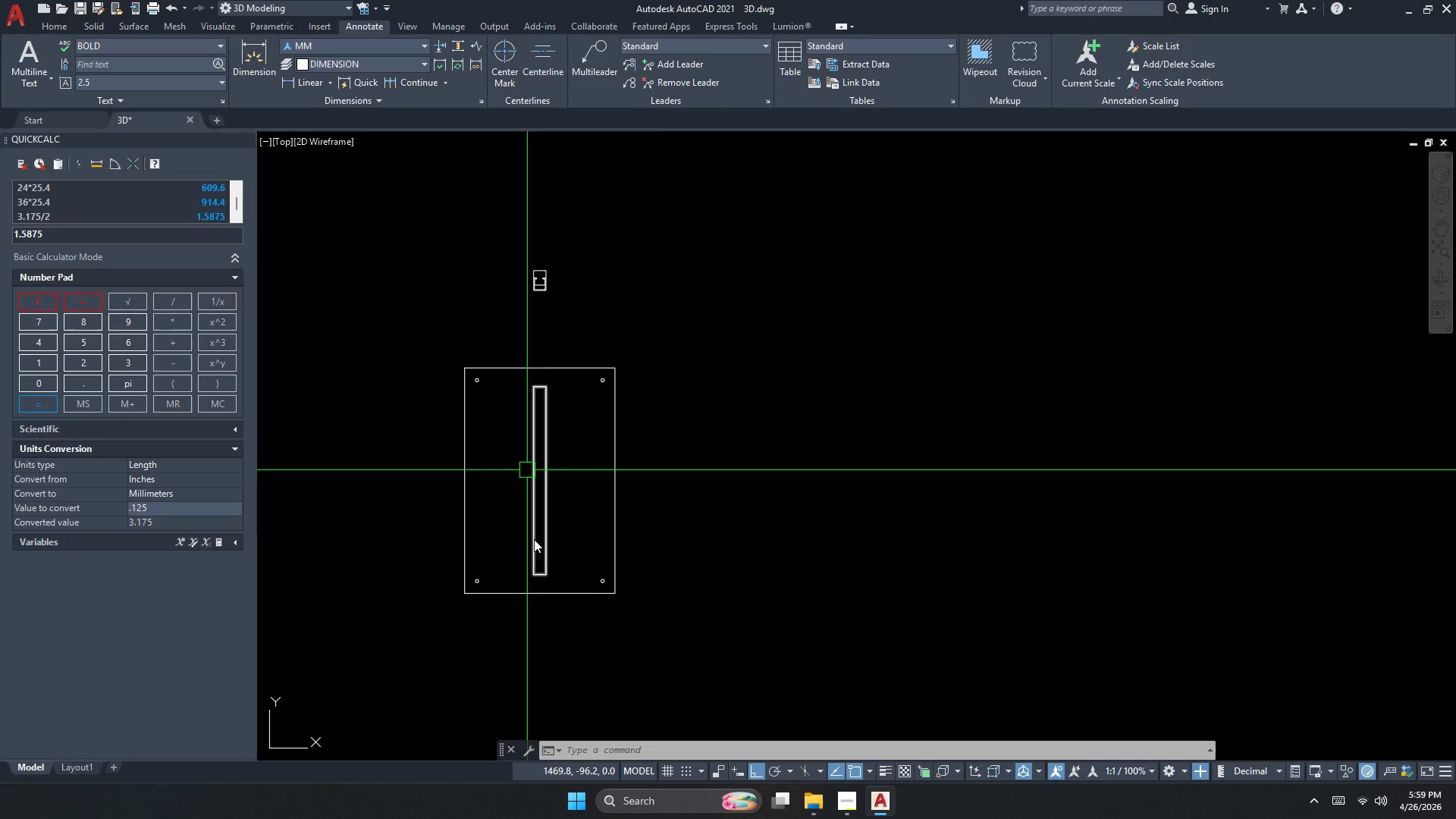 
key(Escape)
 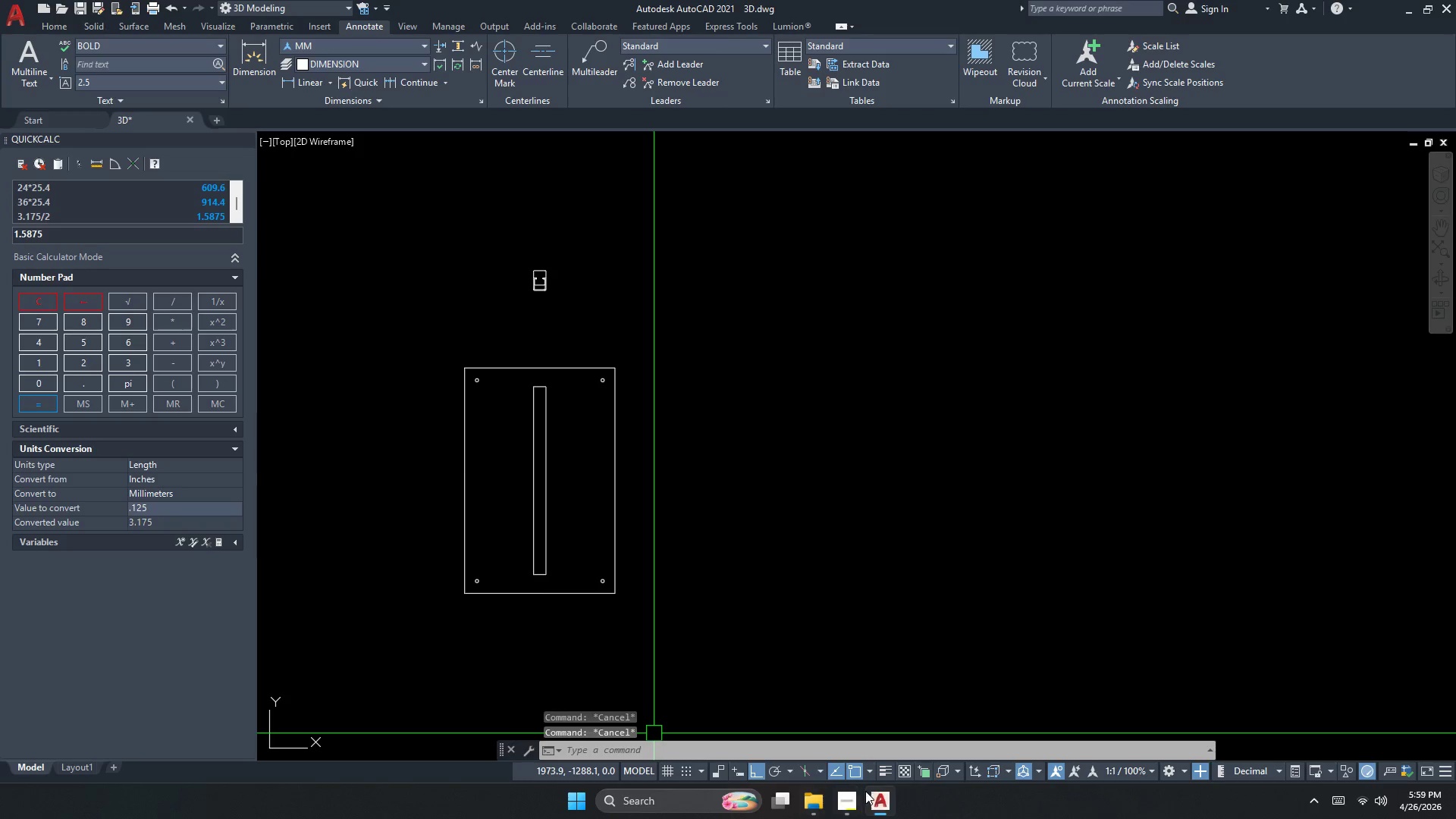 
left_click([842, 802])